 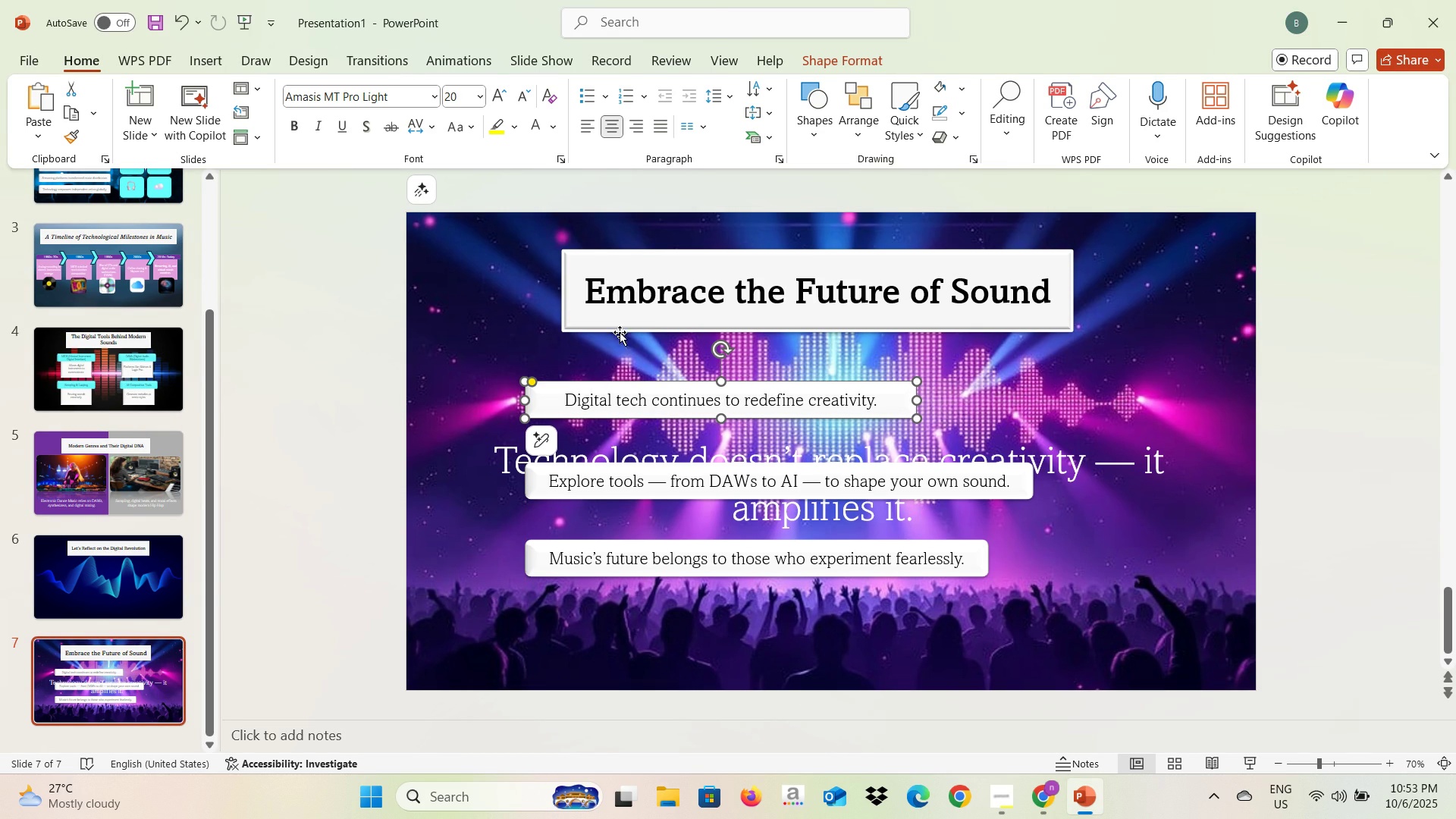 
left_click([950, 81])
 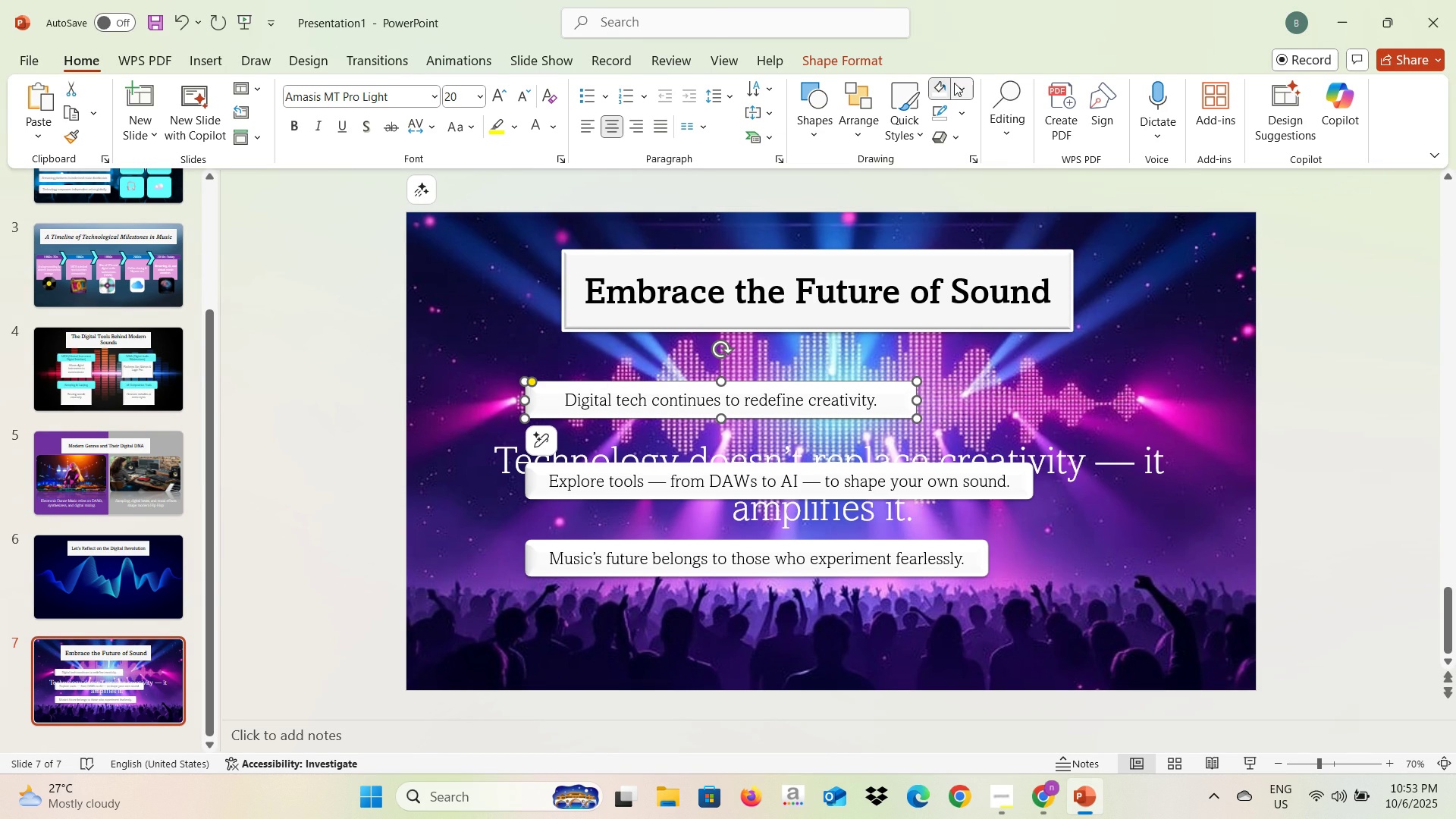 
left_click([954, 83])
 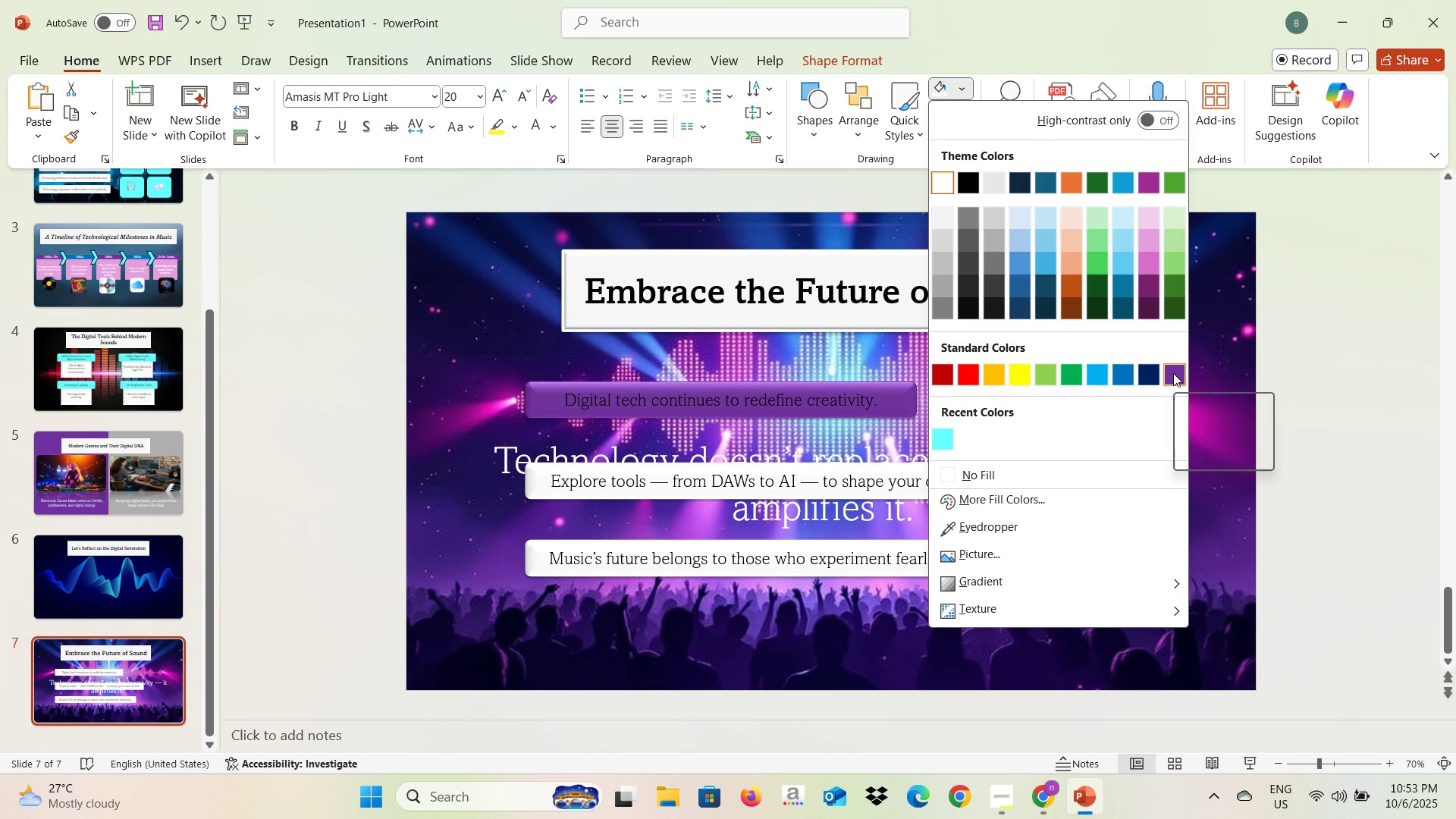 
wait(6.13)
 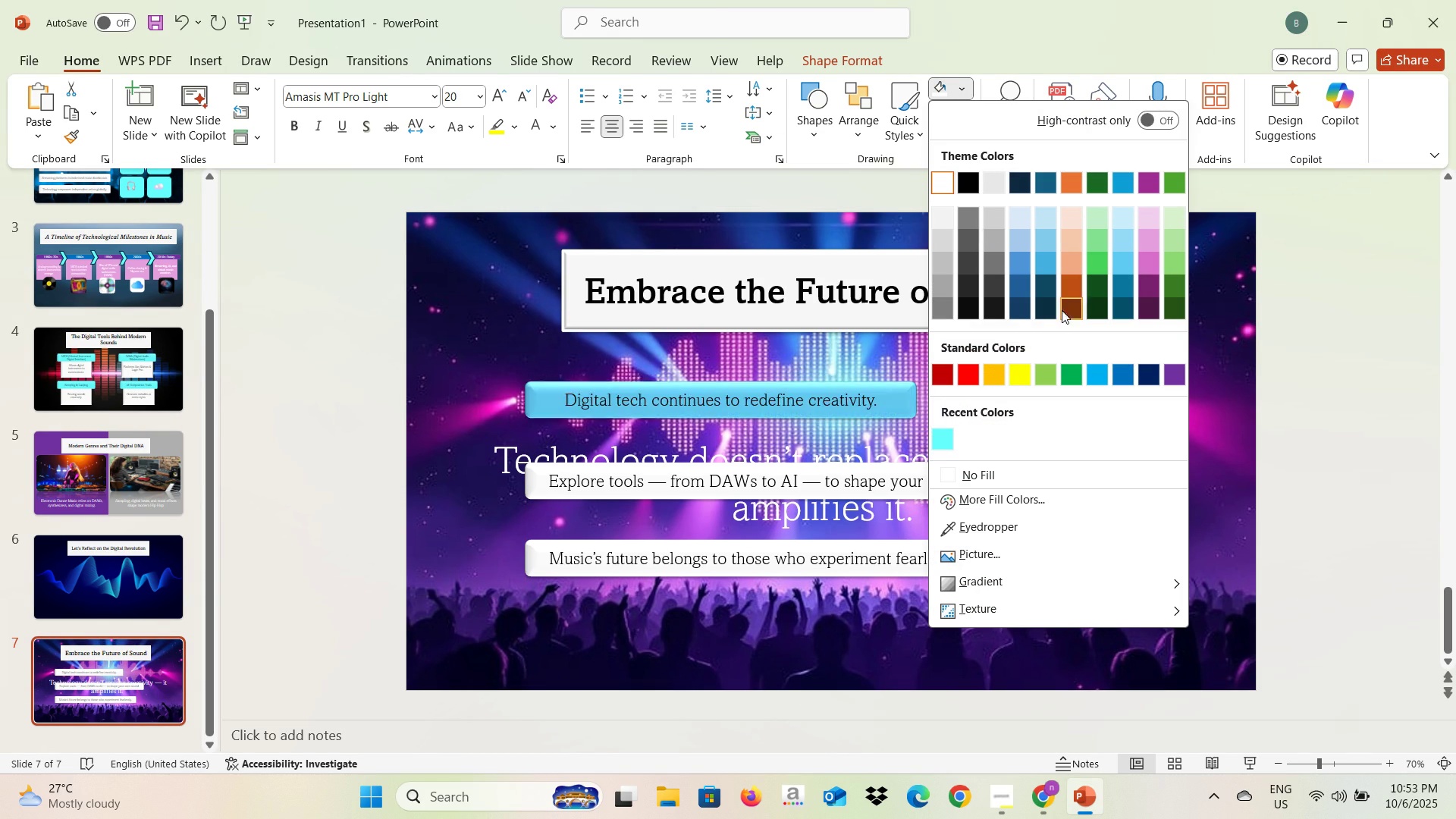 
left_click([826, 394])